 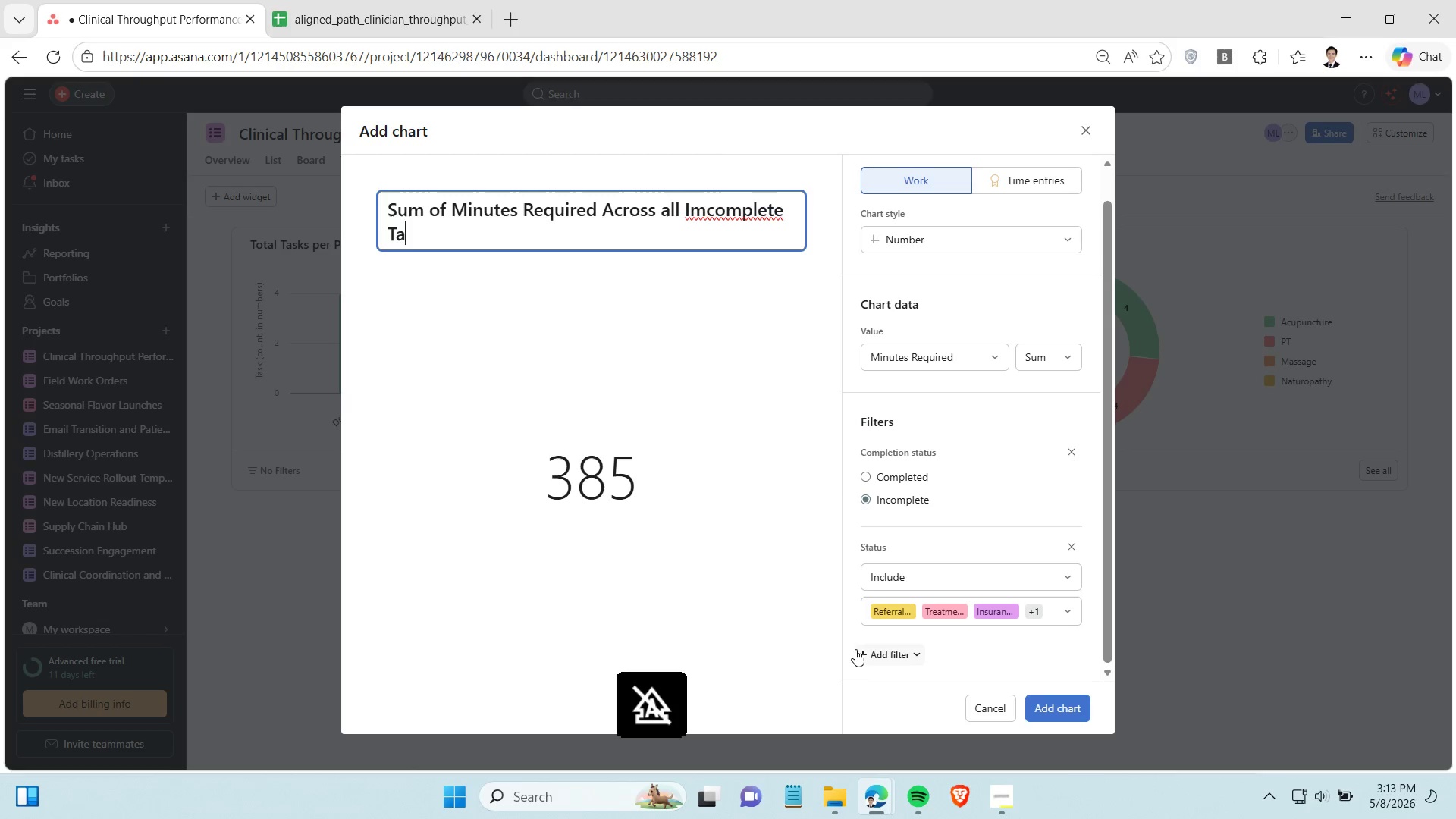 
type(sks)
 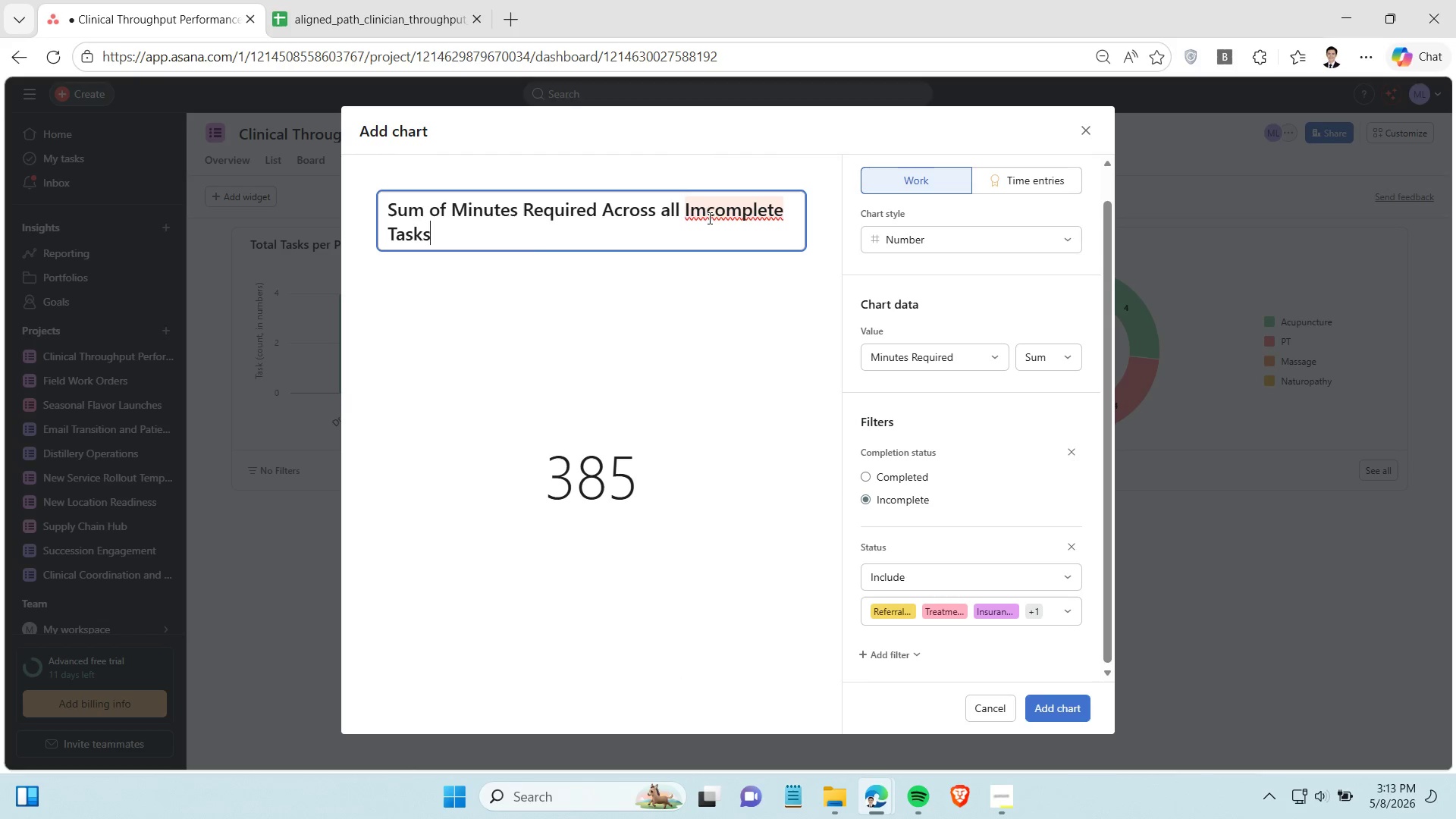 
left_click([708, 217])
 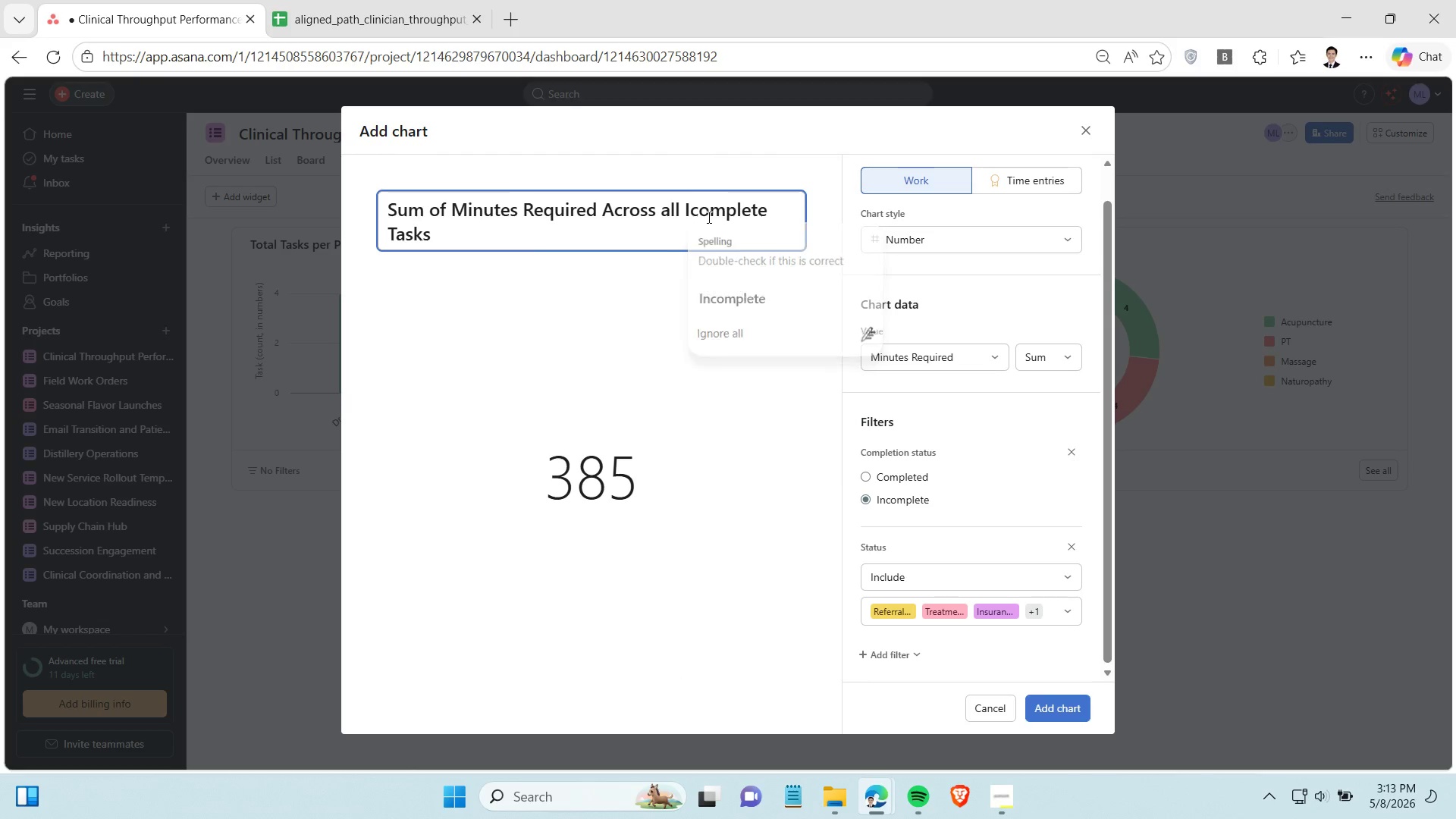 
key(Backspace)
 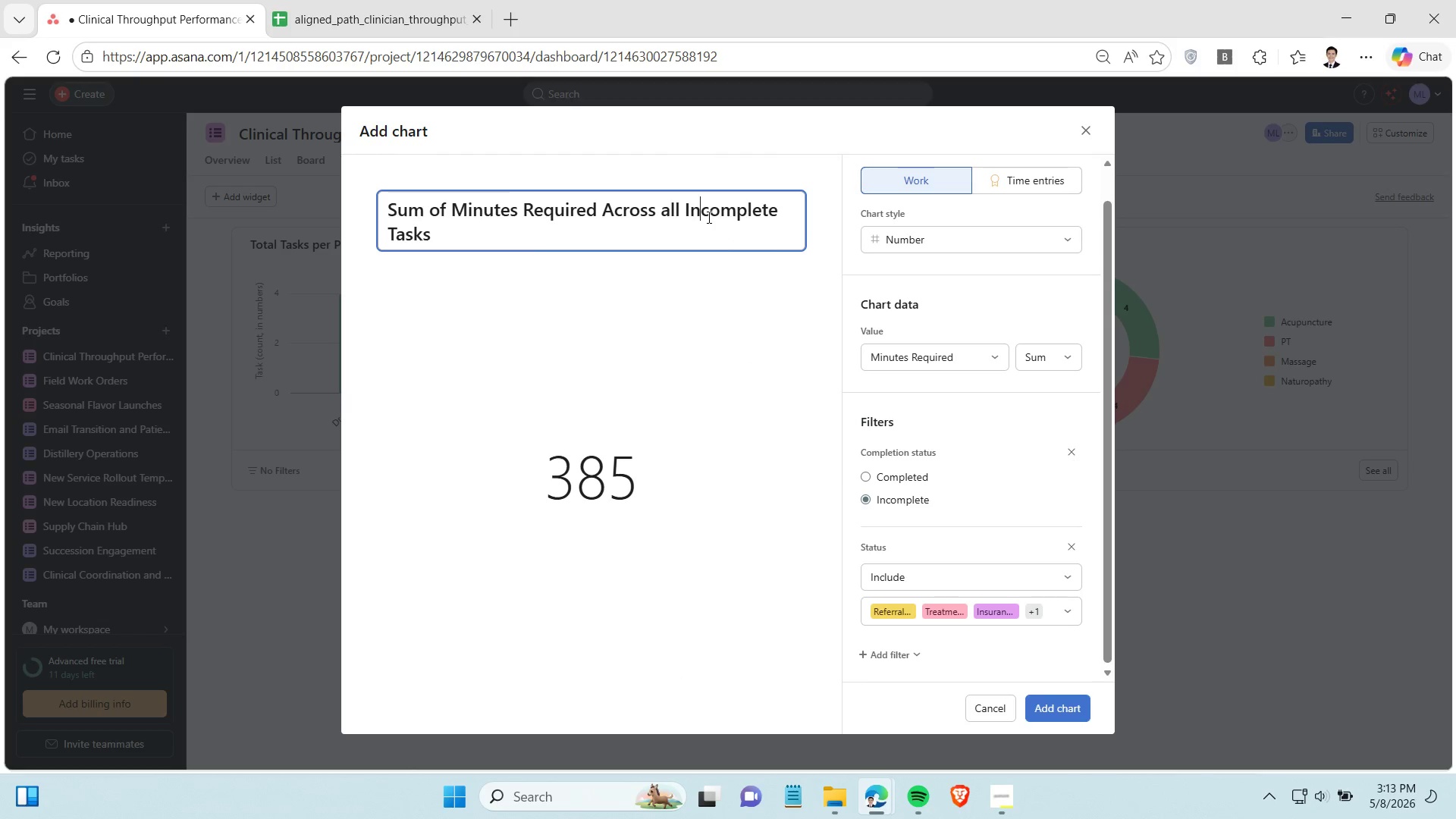 
key(N)
 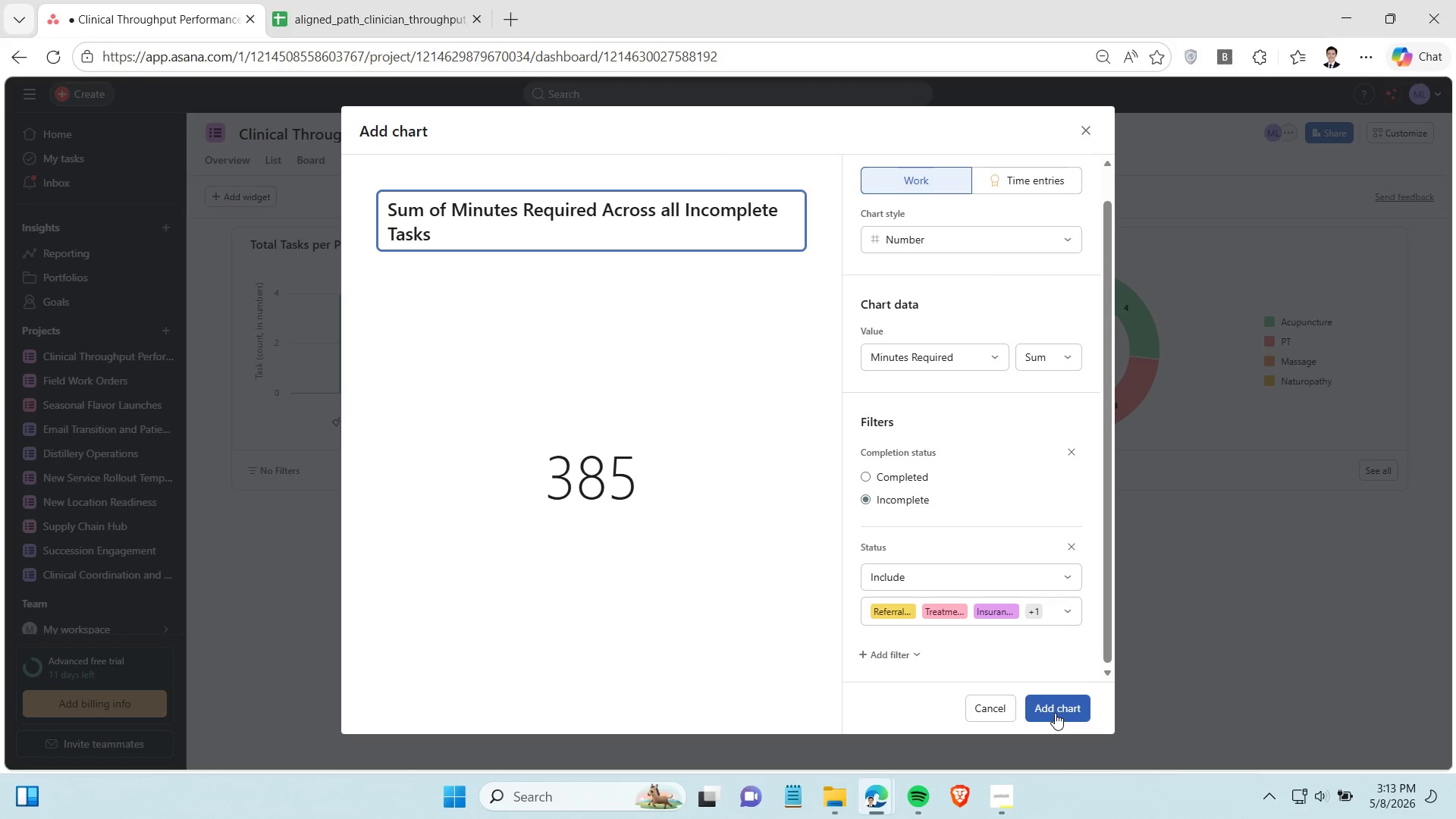 
left_click([1055, 713])
 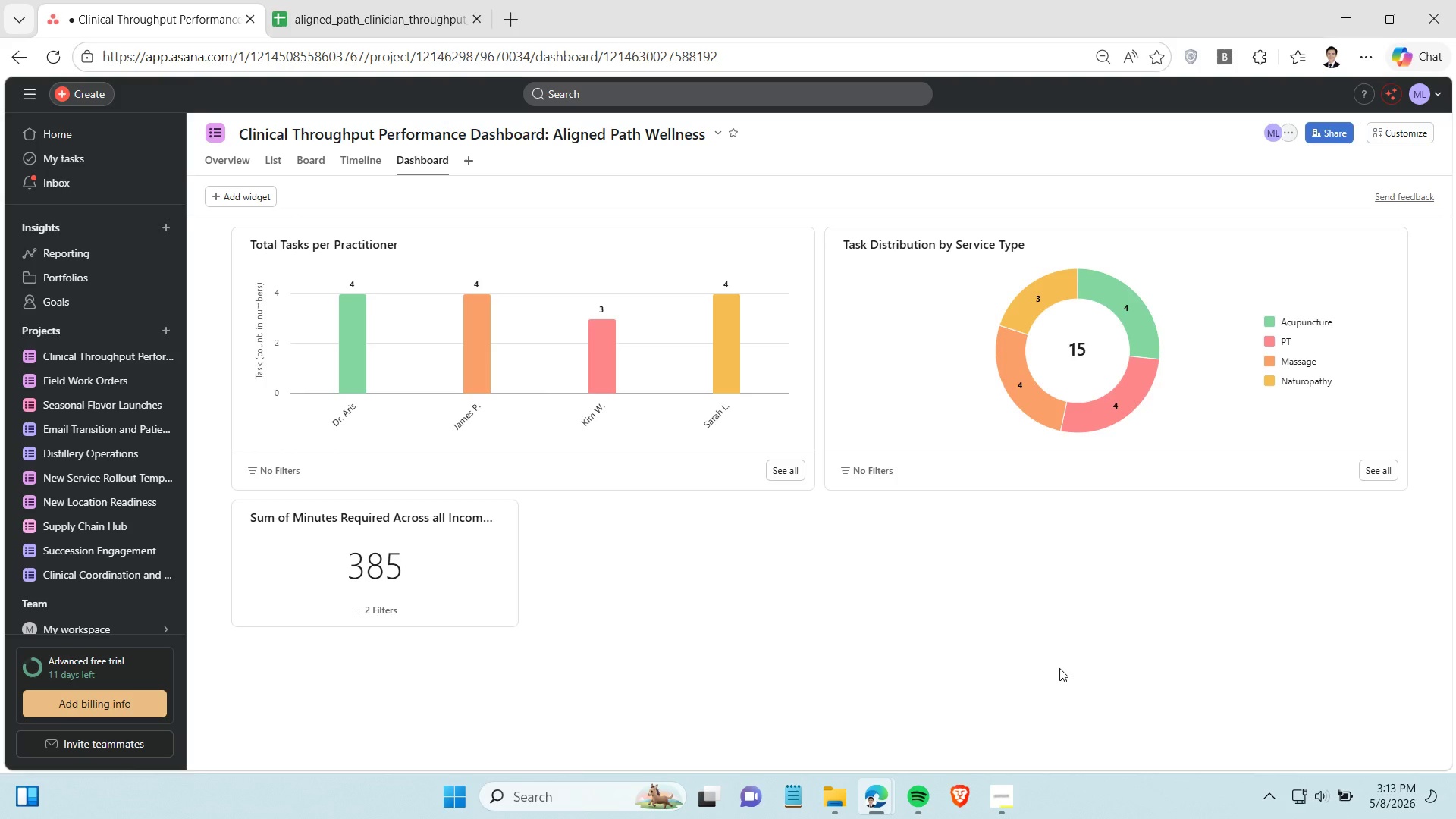 
wait(9.75)
 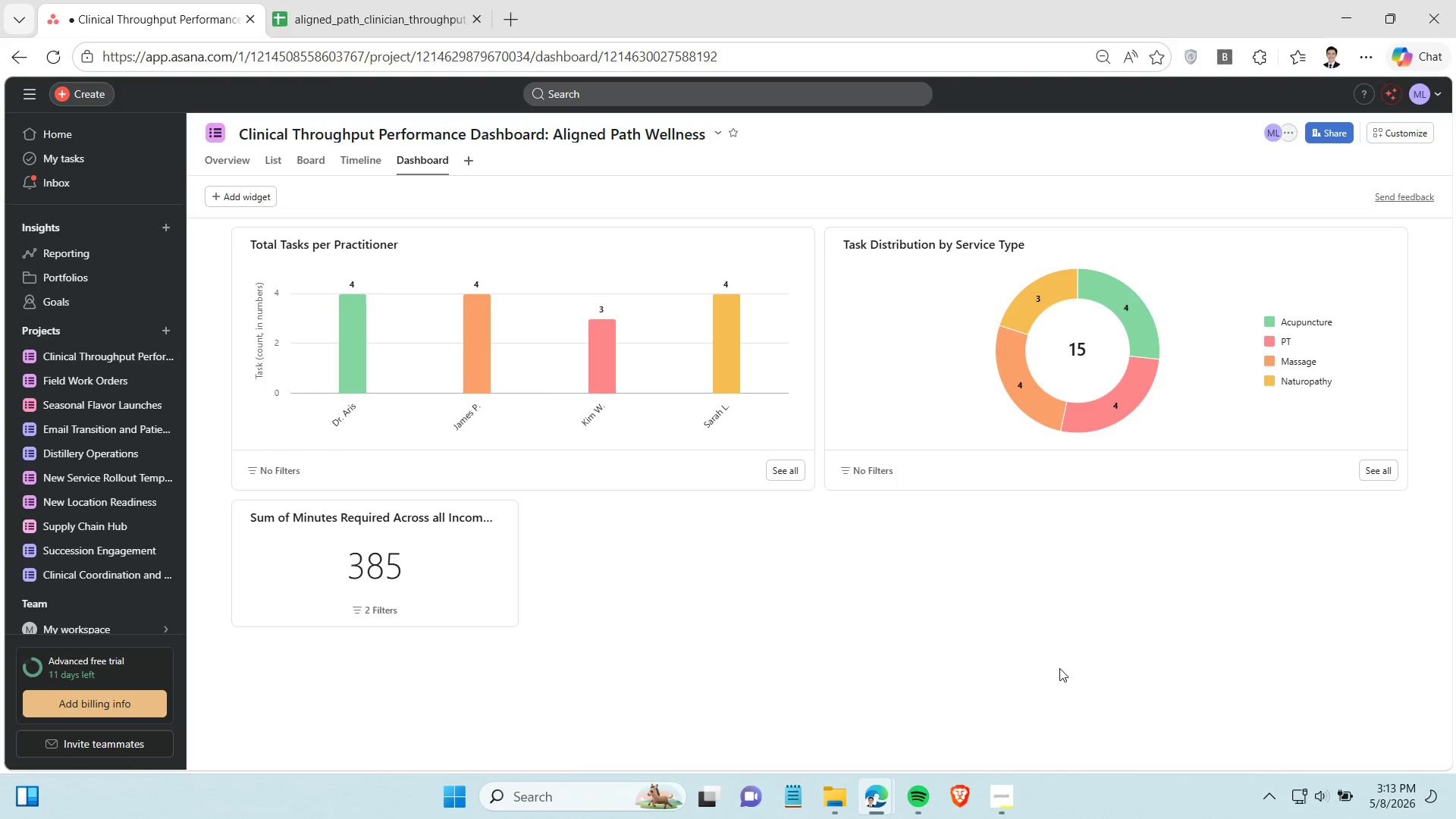 
left_click_drag(start_coordinate=[596, 490], to_coordinate=[594, 526])
 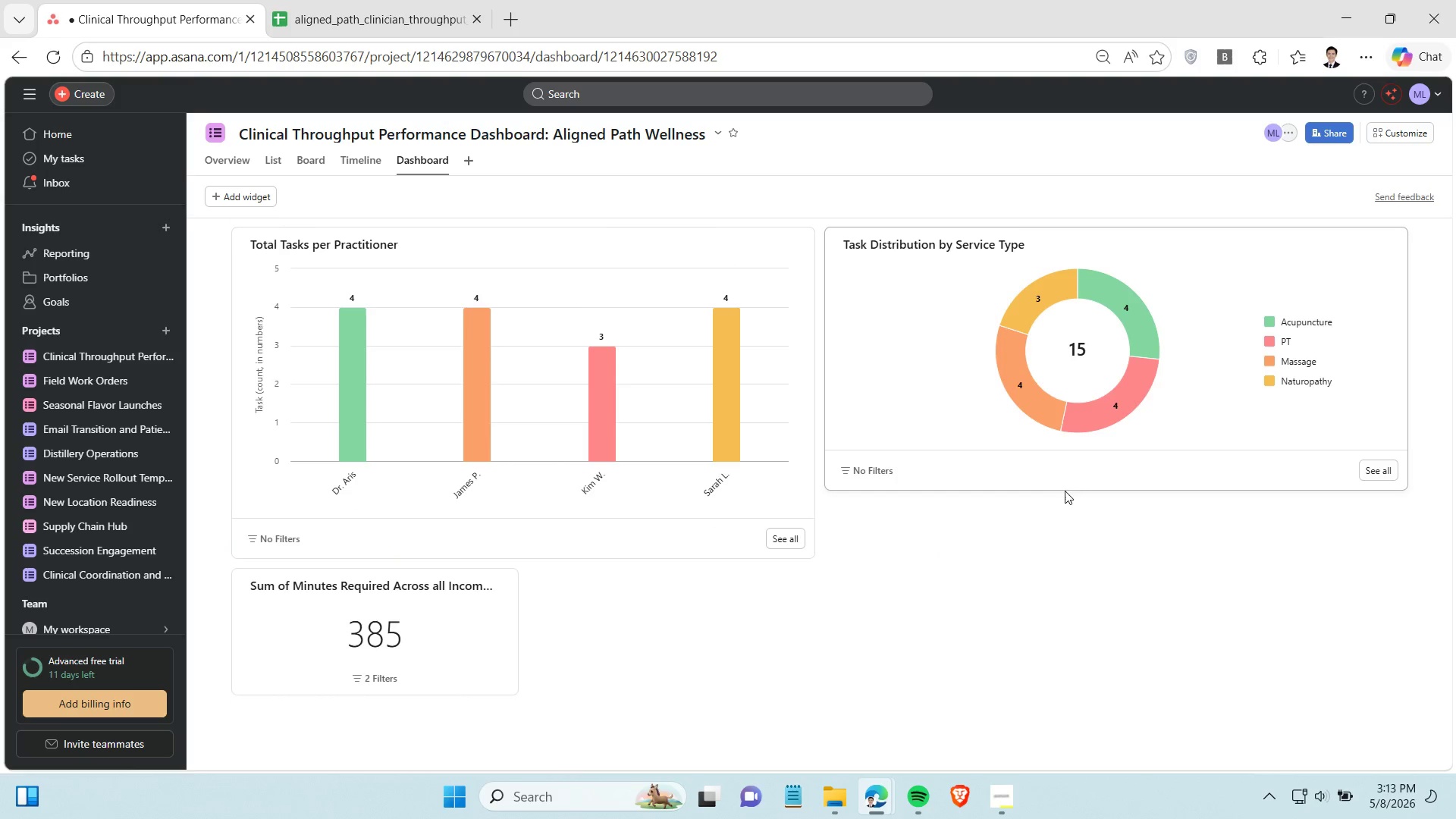 
left_click_drag(start_coordinate=[1065, 487], to_coordinate=[1059, 552])
 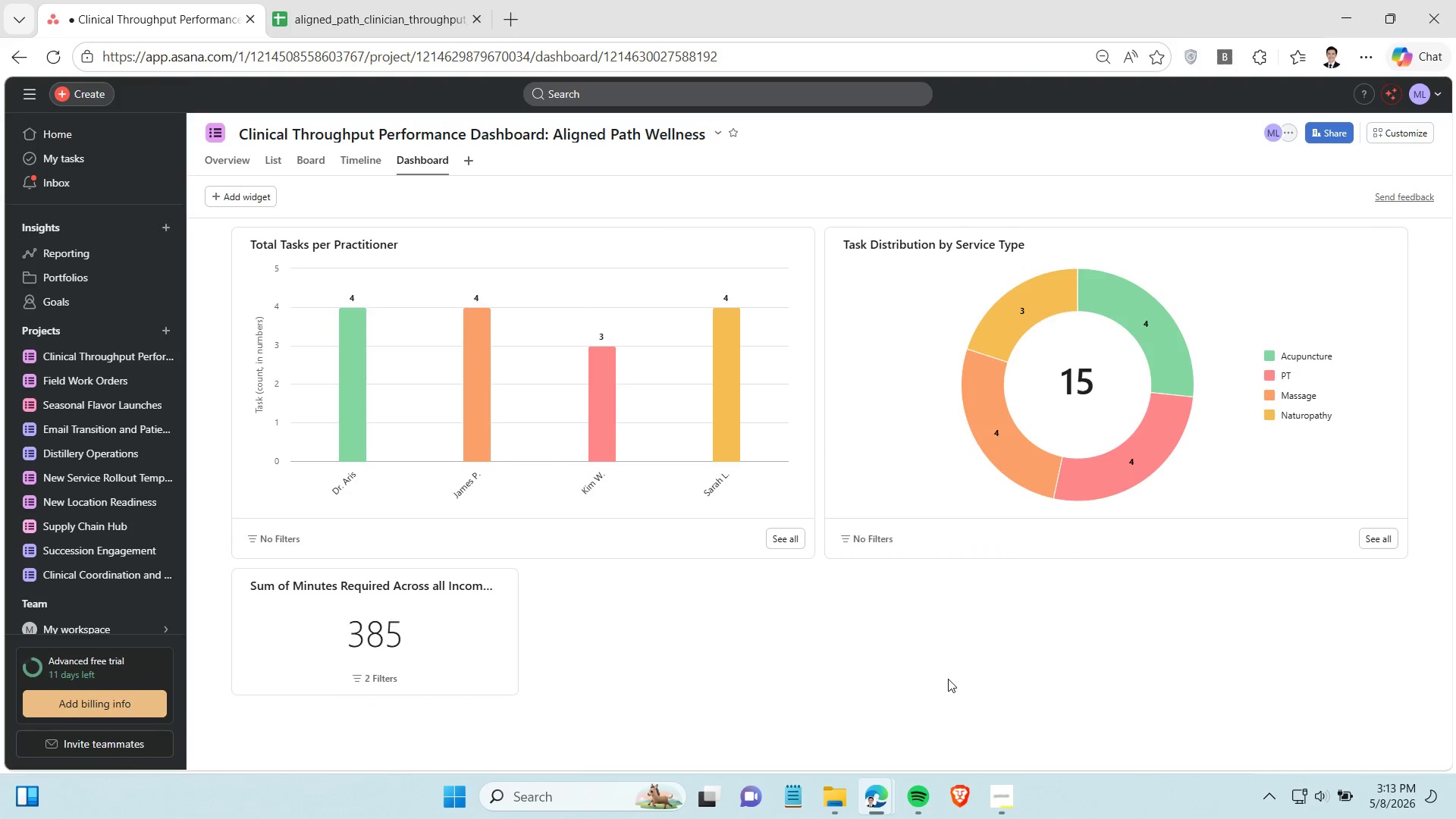 
left_click([948, 679])
 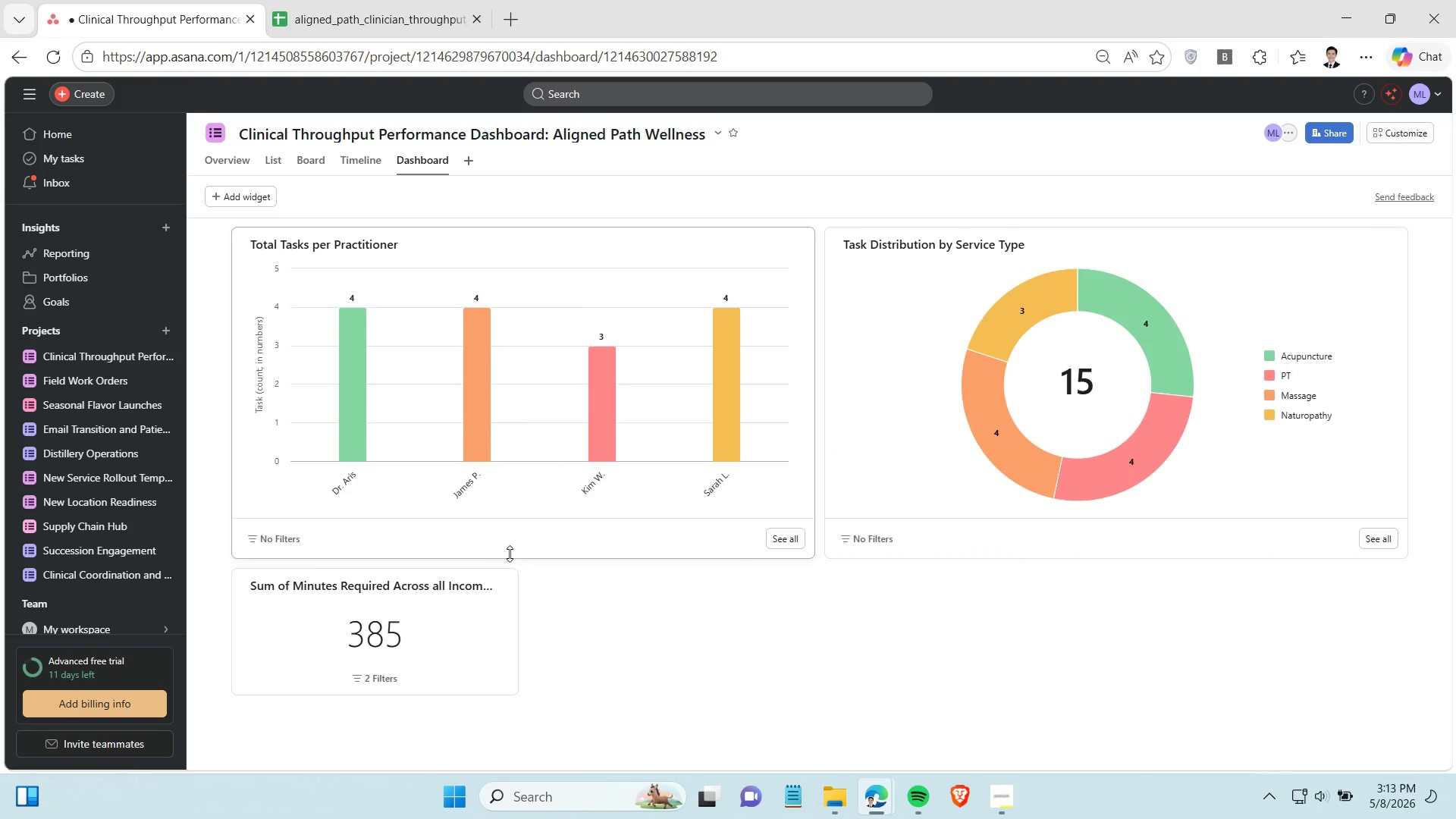 
left_click_drag(start_coordinate=[510, 554], to_coordinate=[509, 596])
 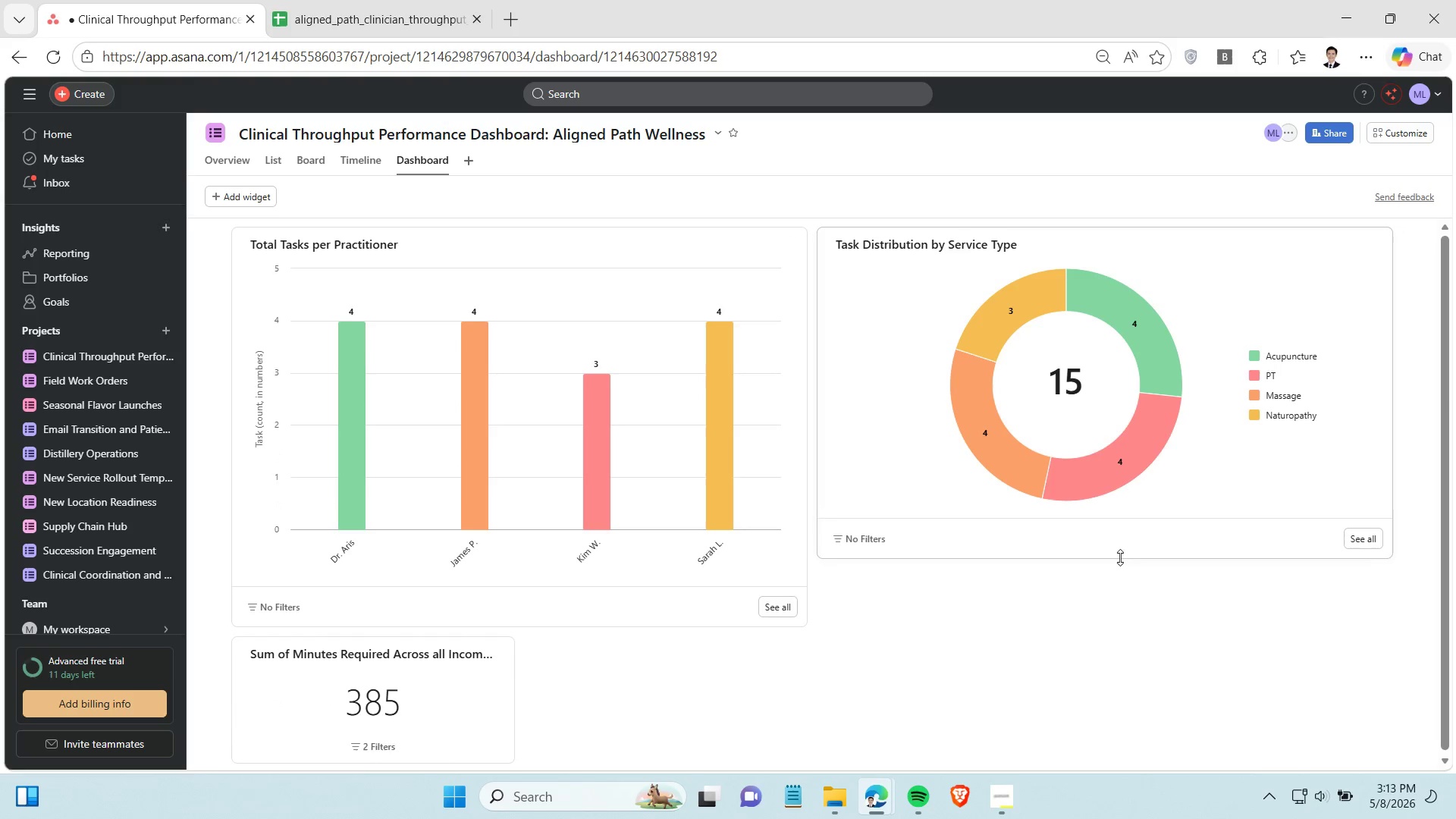 
left_click_drag(start_coordinate=[1120, 557], to_coordinate=[1112, 598])
 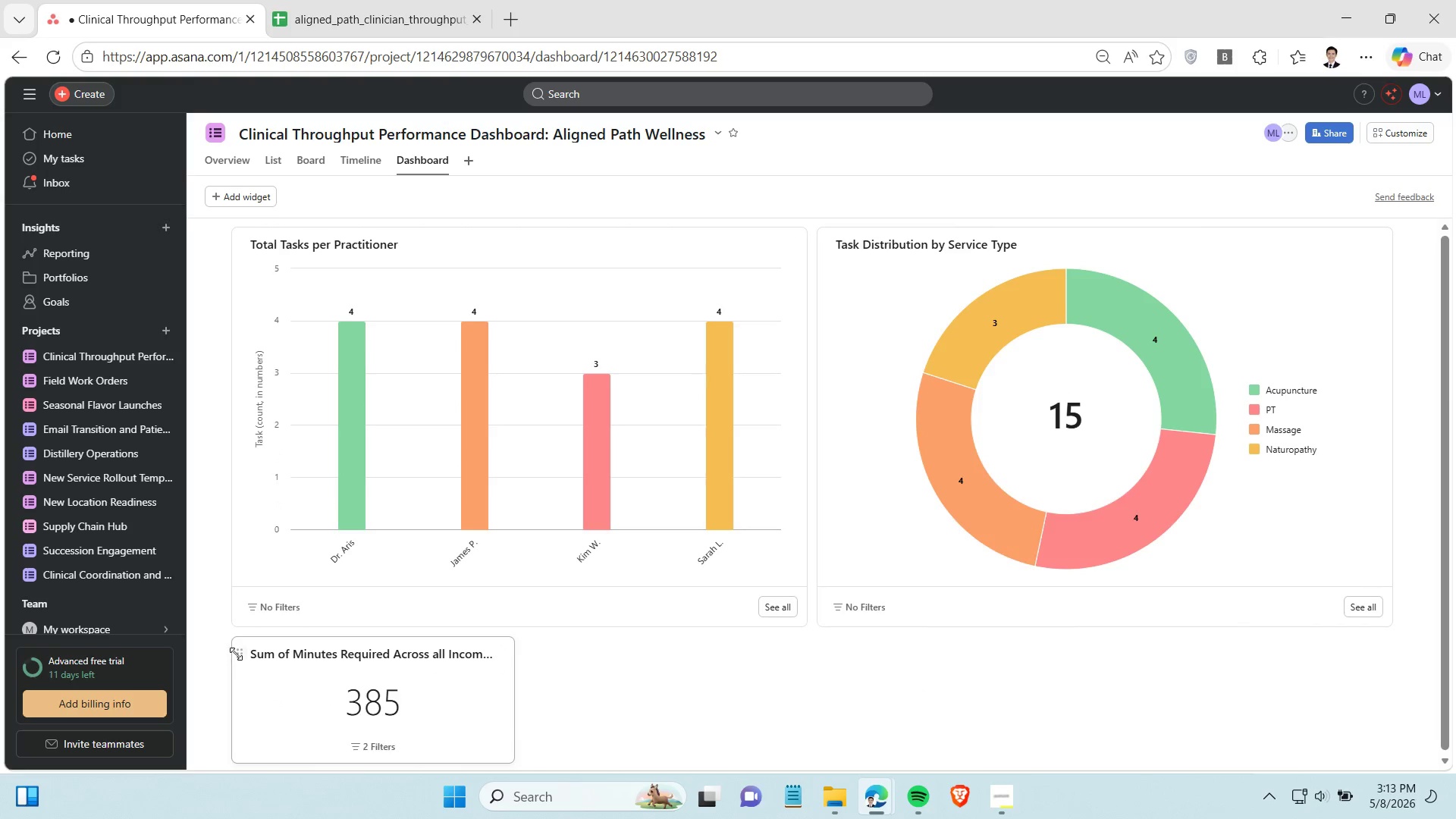 
wait(7.33)
 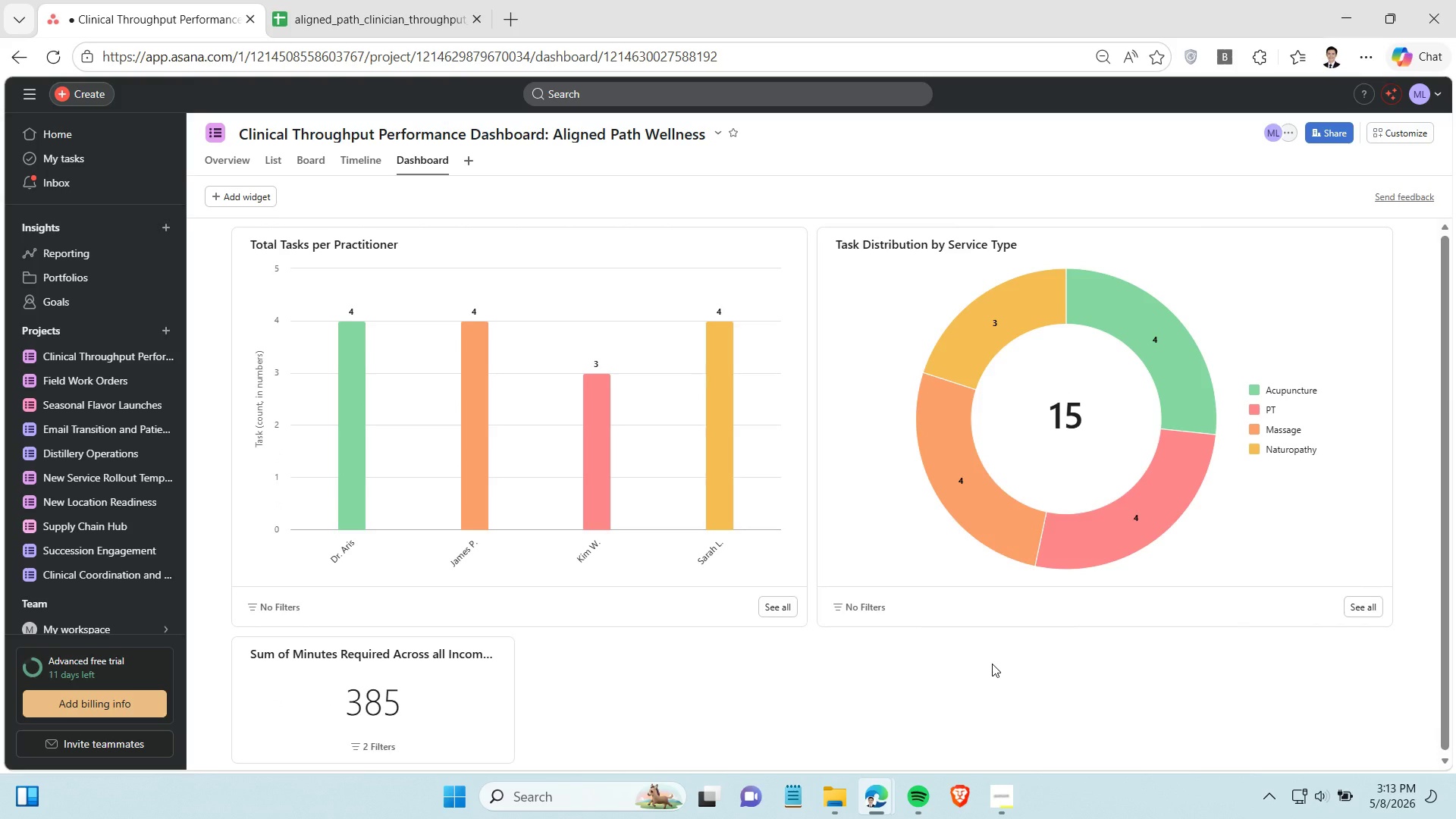 
left_click_drag(start_coordinate=[240, 654], to_coordinate=[210, 695])
 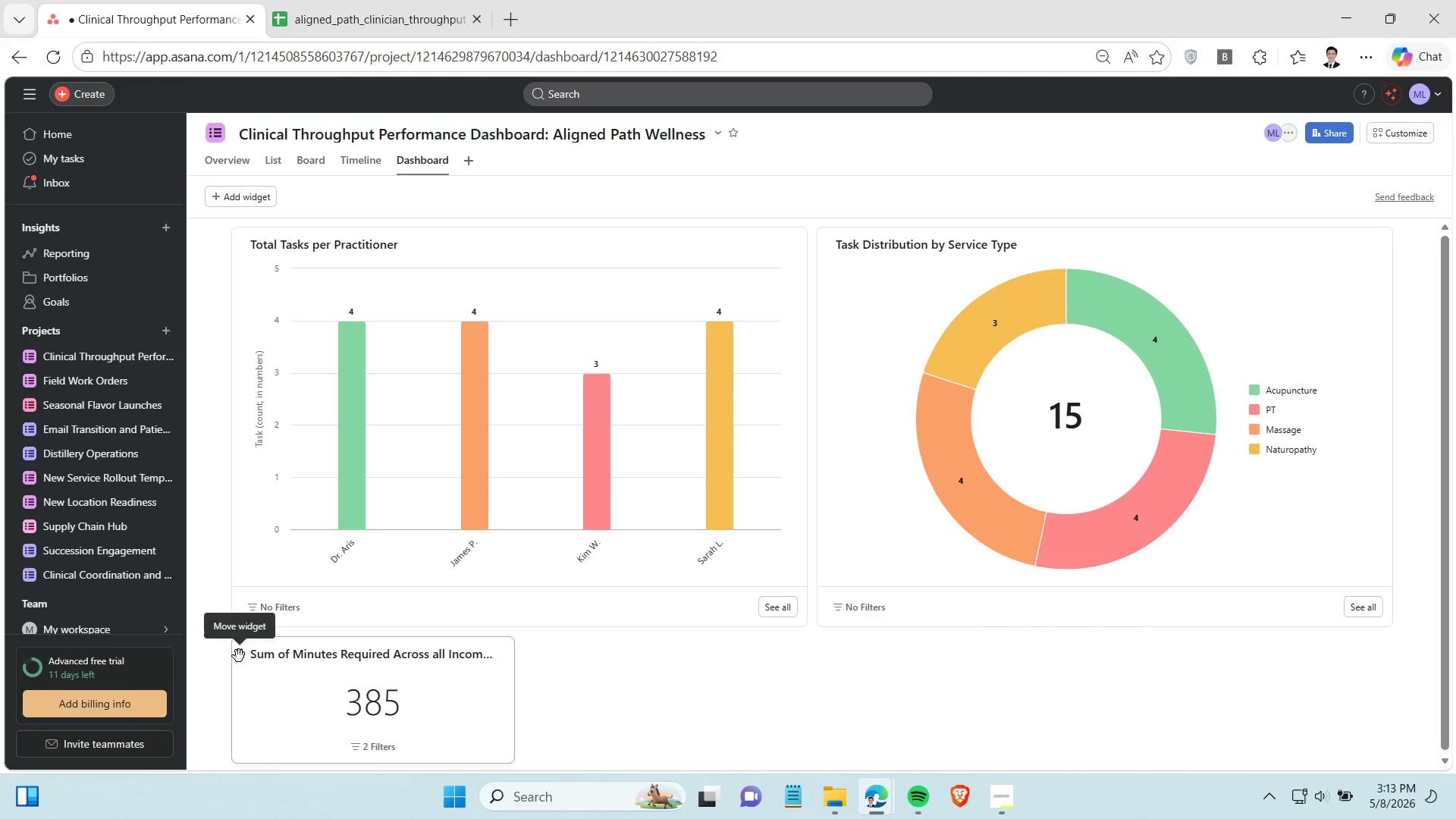 
left_click_drag(start_coordinate=[239, 656], to_coordinate=[249, 243])
 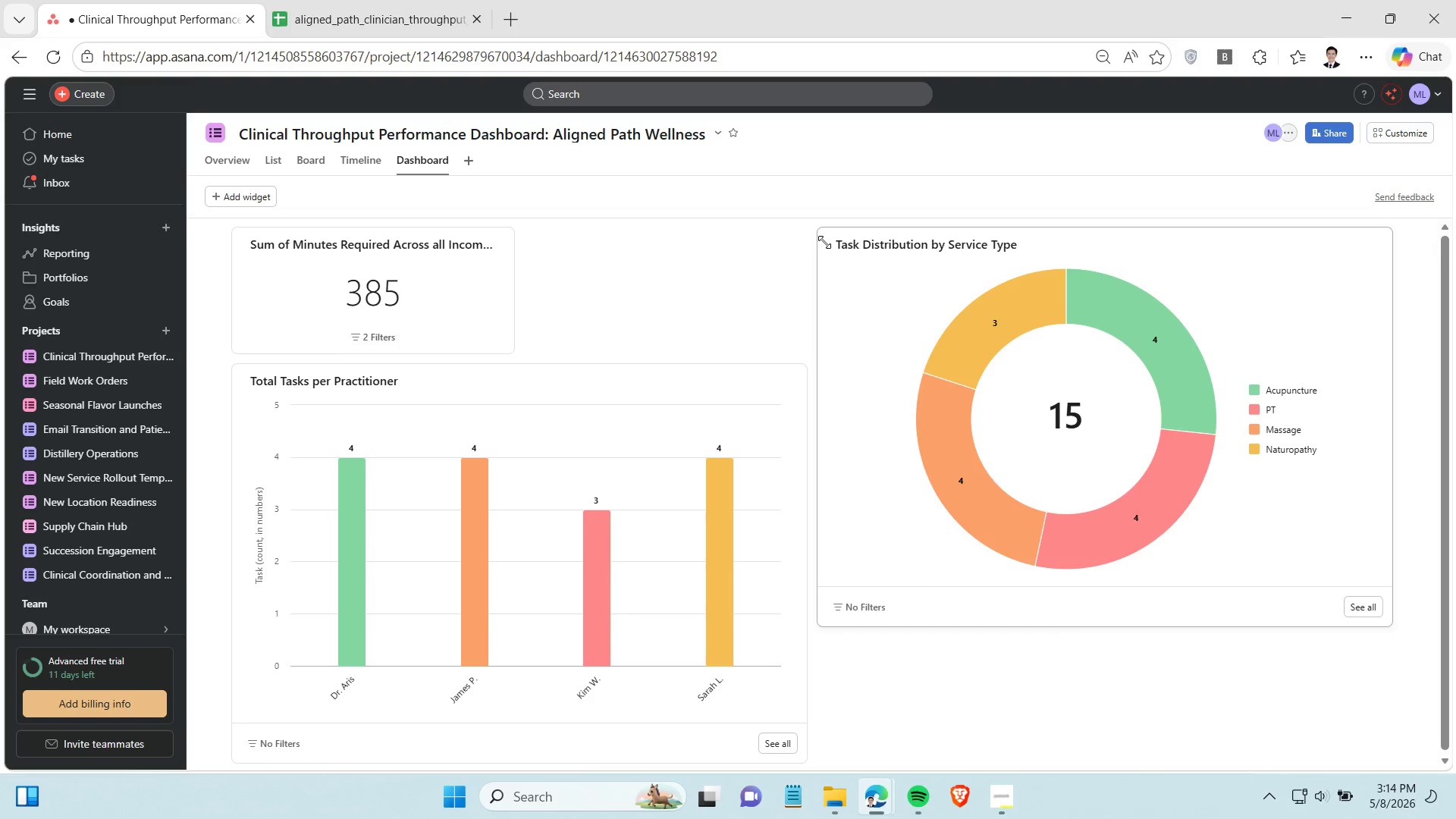 
wait(5.48)
 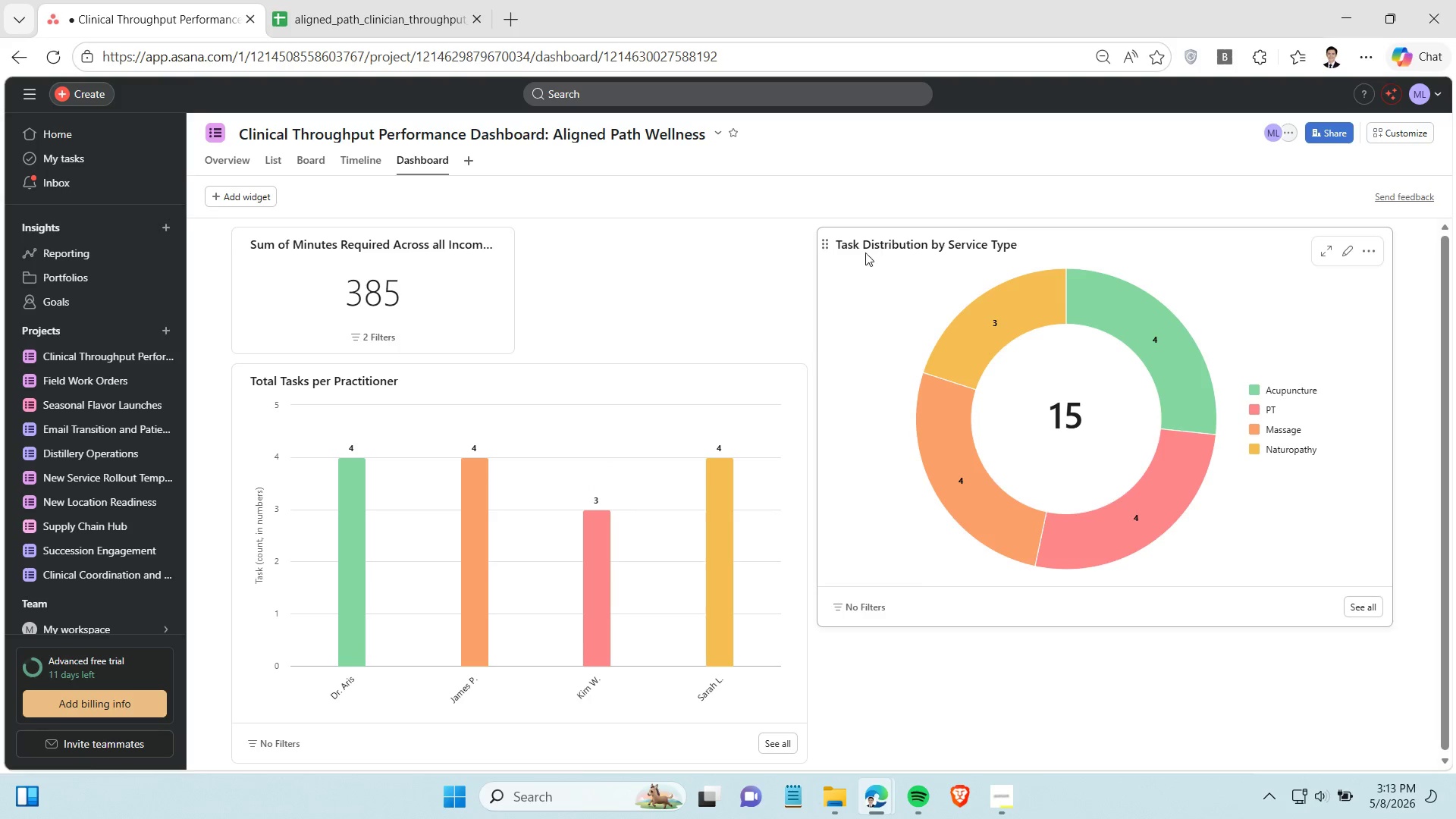 
left_click_drag(start_coordinate=[827, 248], to_coordinate=[825, 375])
 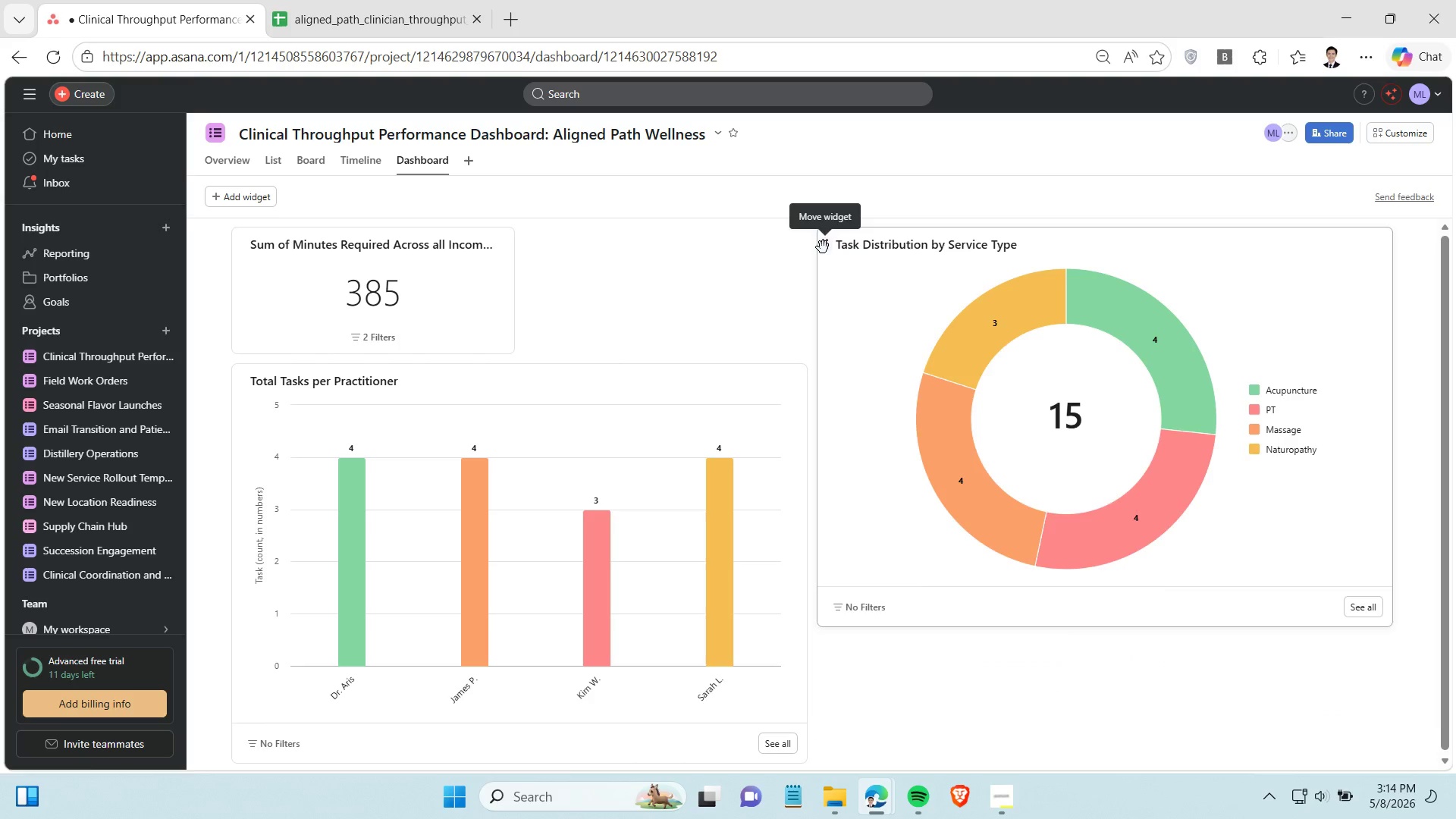 
left_click_drag(start_coordinate=[824, 246], to_coordinate=[822, 368])
 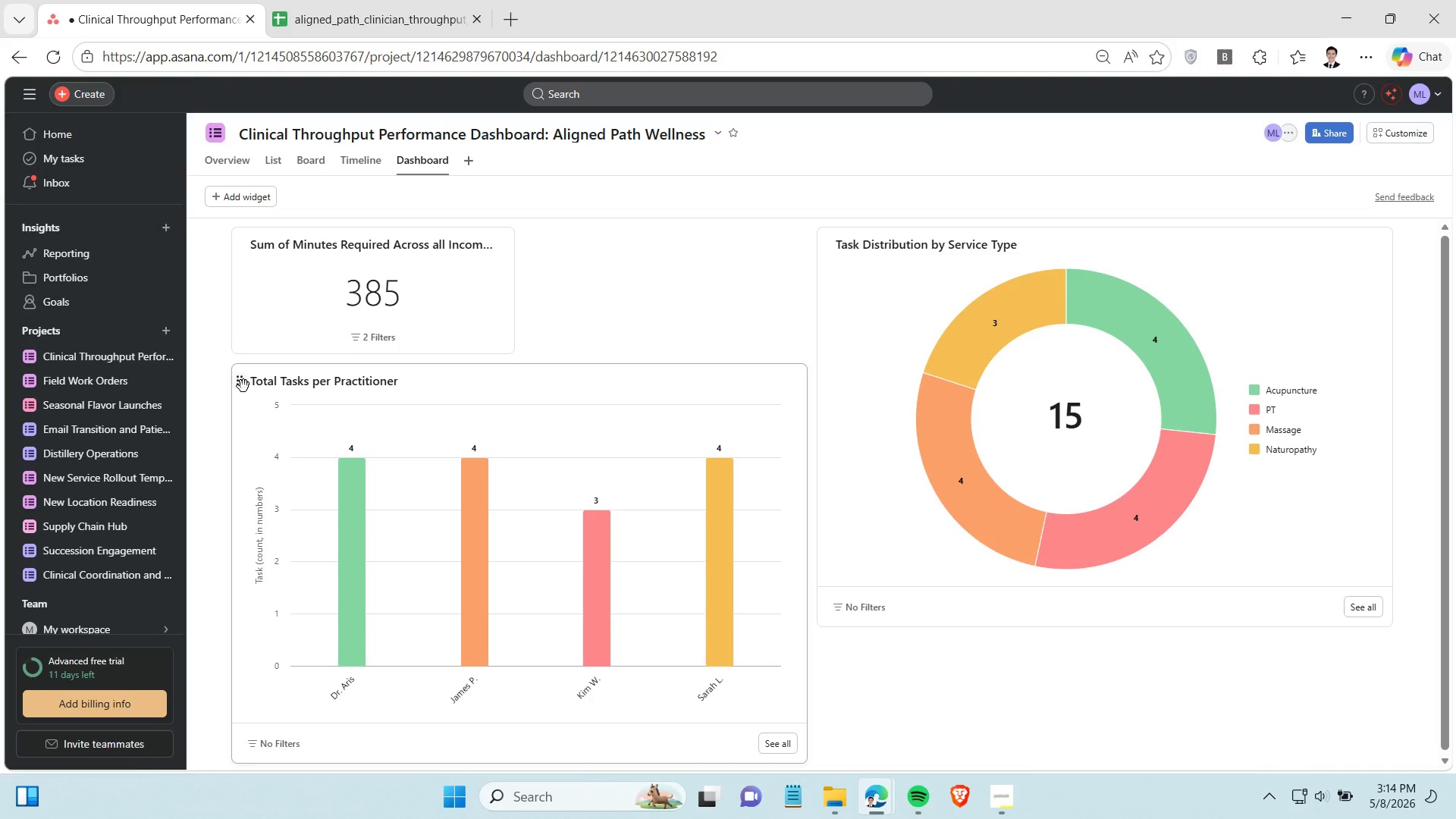 
left_click_drag(start_coordinate=[243, 388], to_coordinate=[251, 260])
 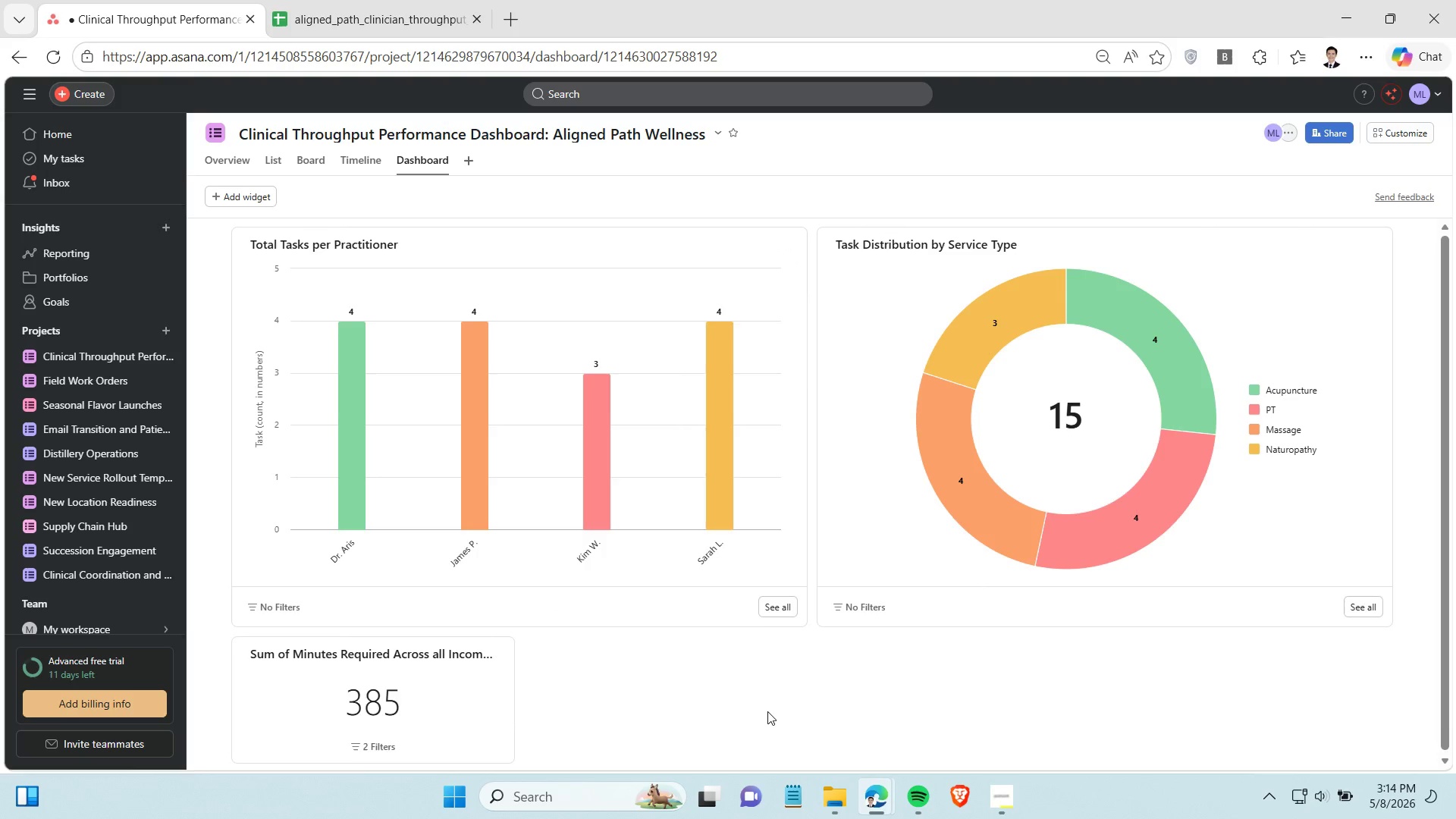 
scroll: coordinate [767, 711], scroll_direction: down, amount: 1.0
 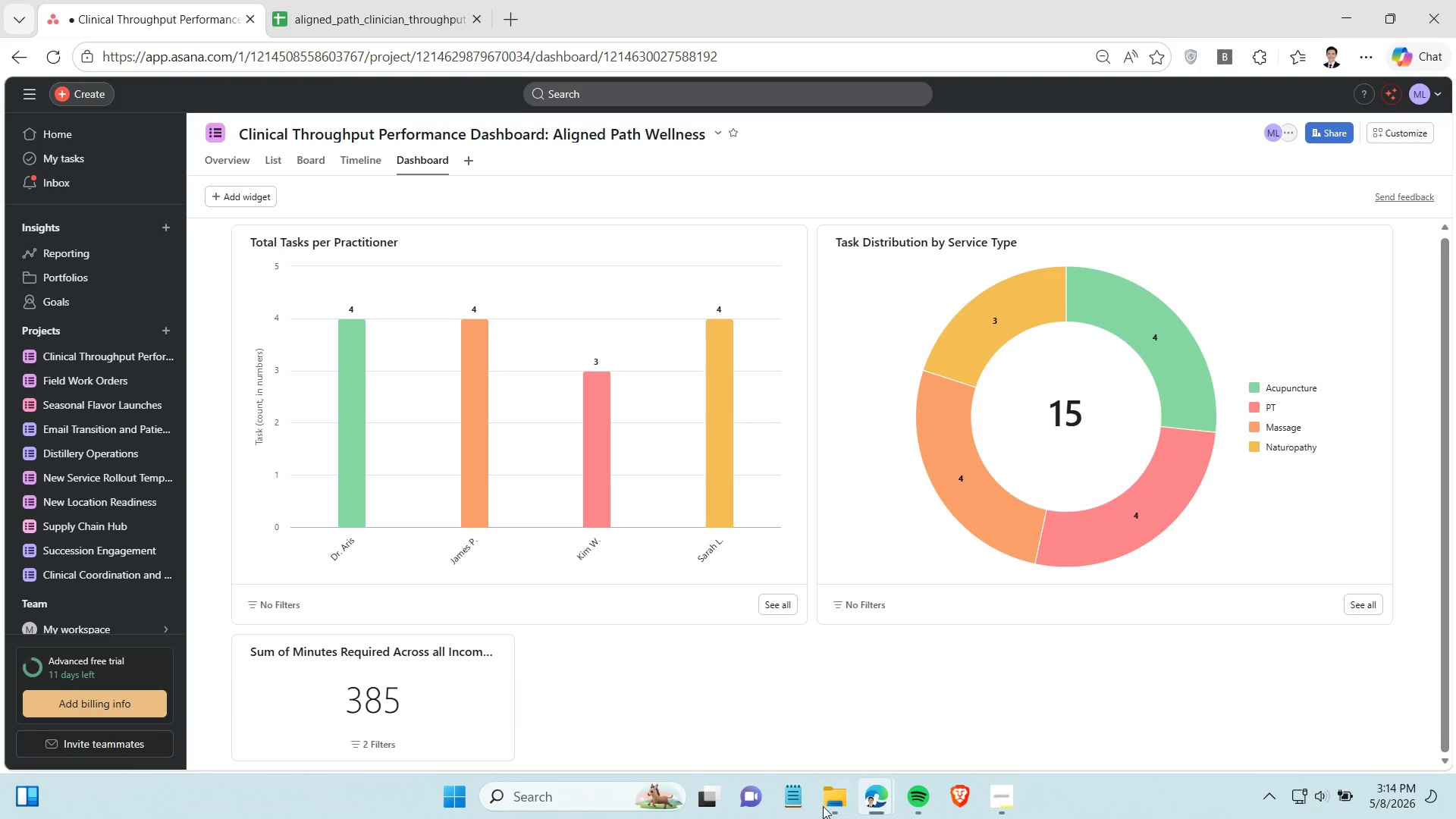 
left_click([1009, 802])